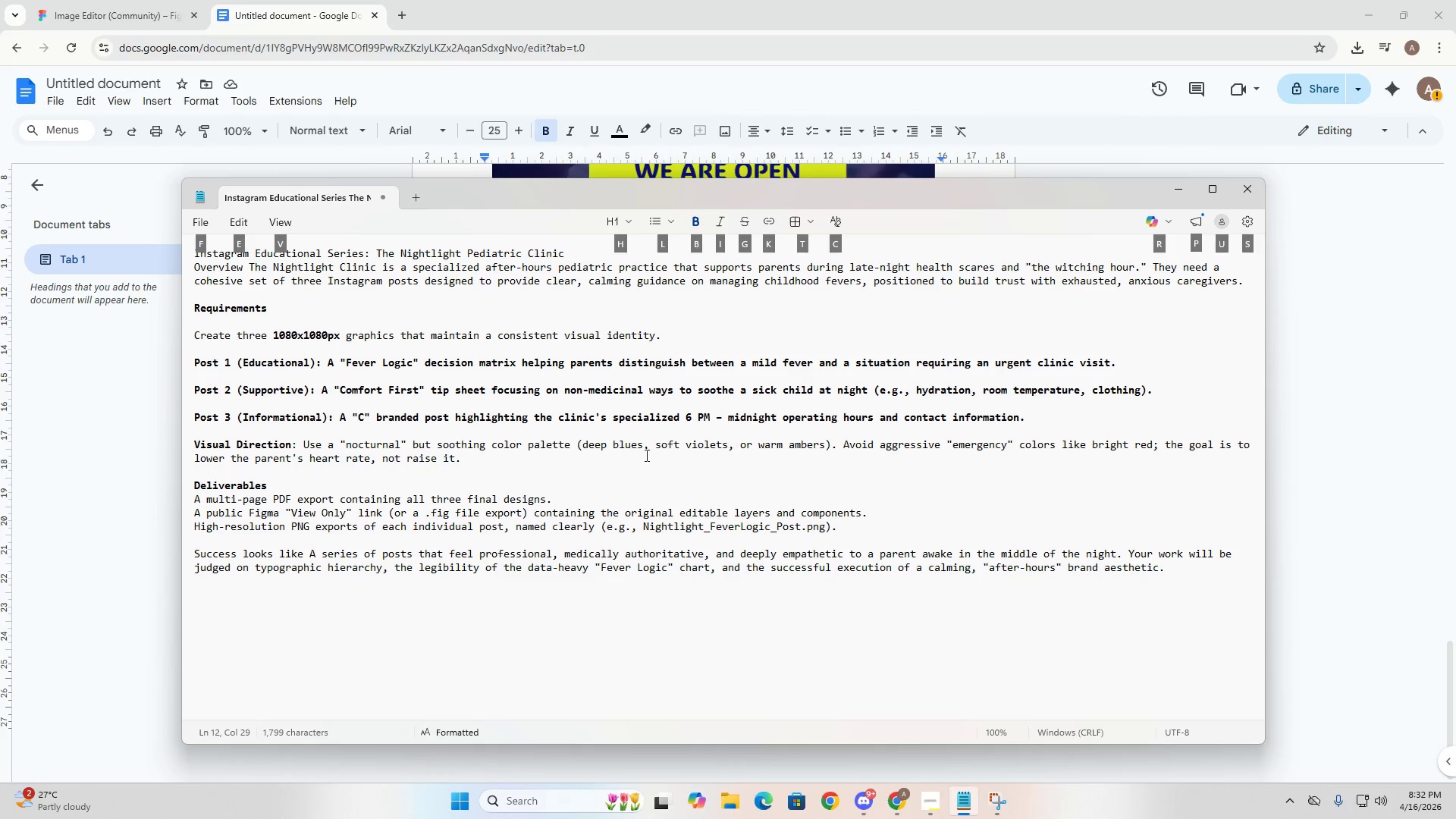 
left_click([573, 455])
 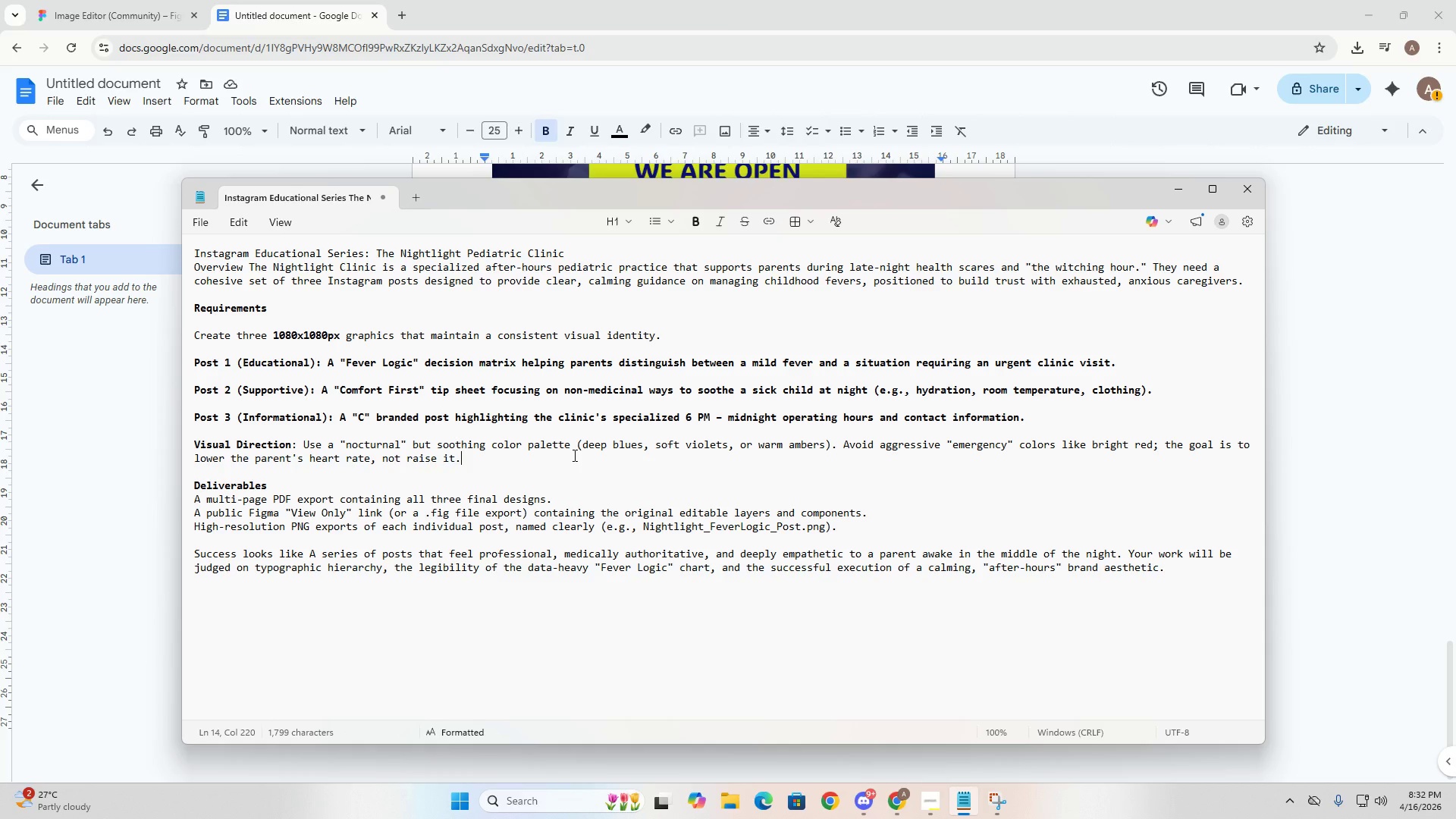 
key(Control+Z)
 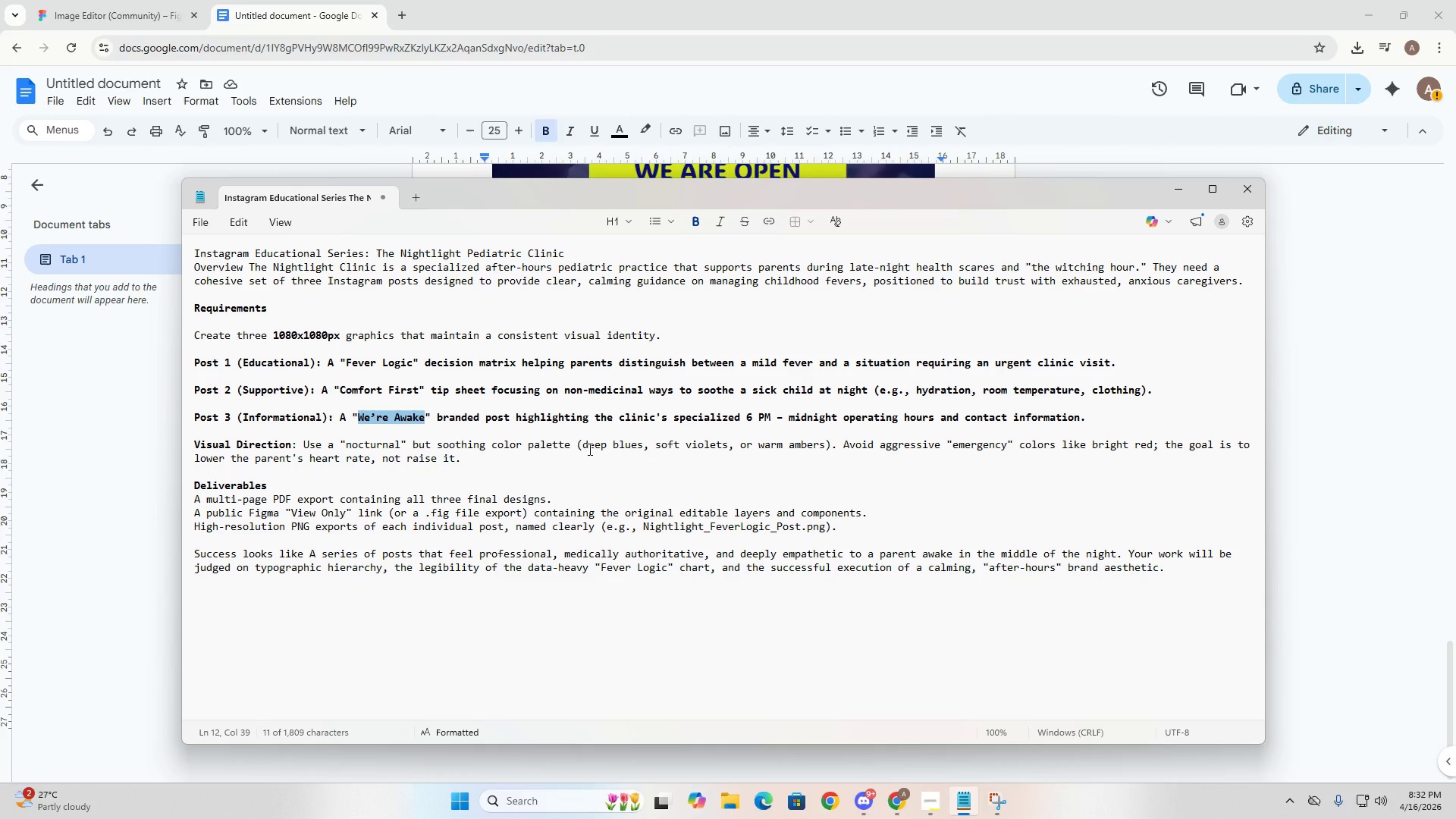 
key(Control+C)
 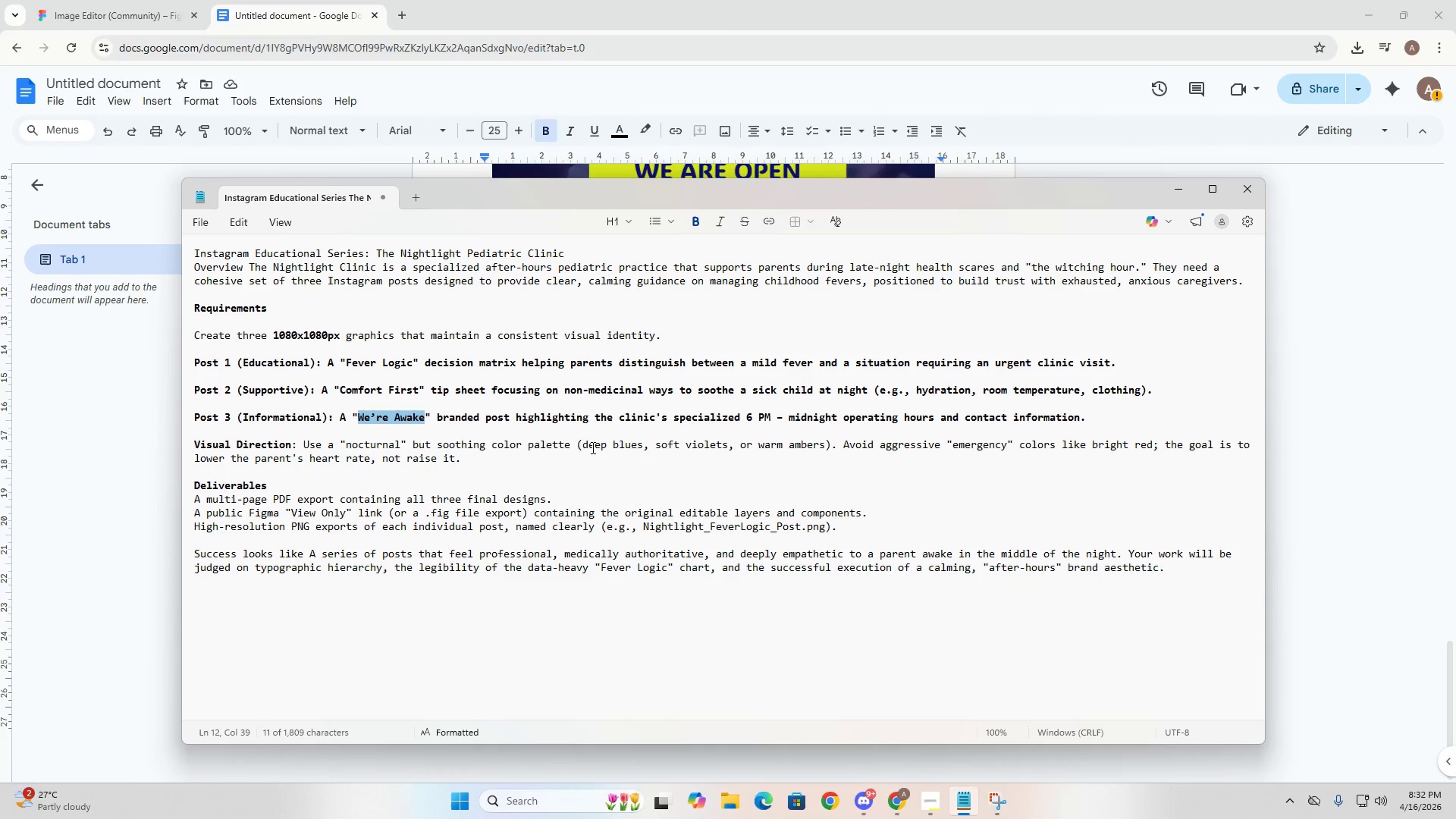 
key(Control+C)
 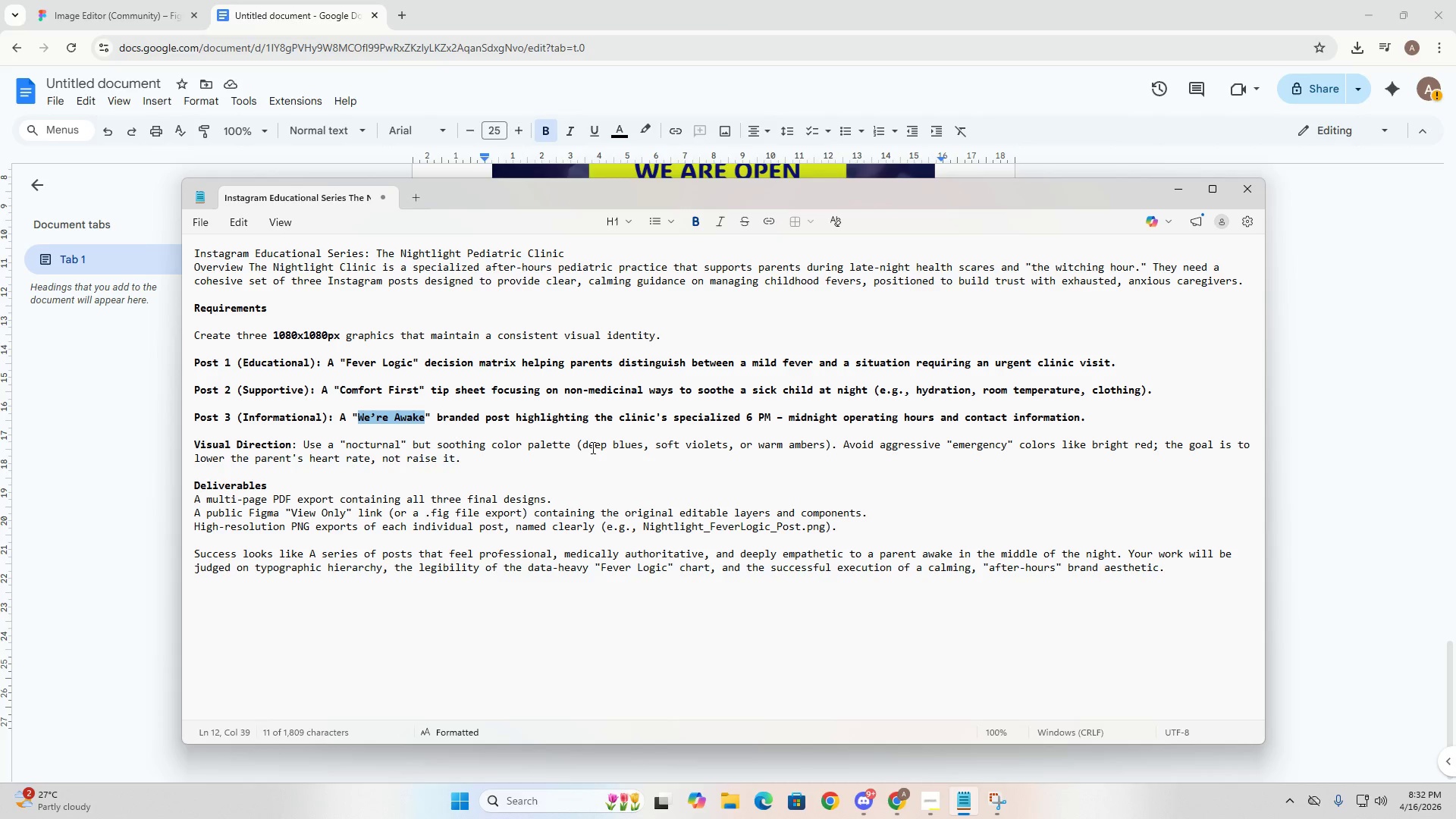 
key(Alt+AltLeft)
 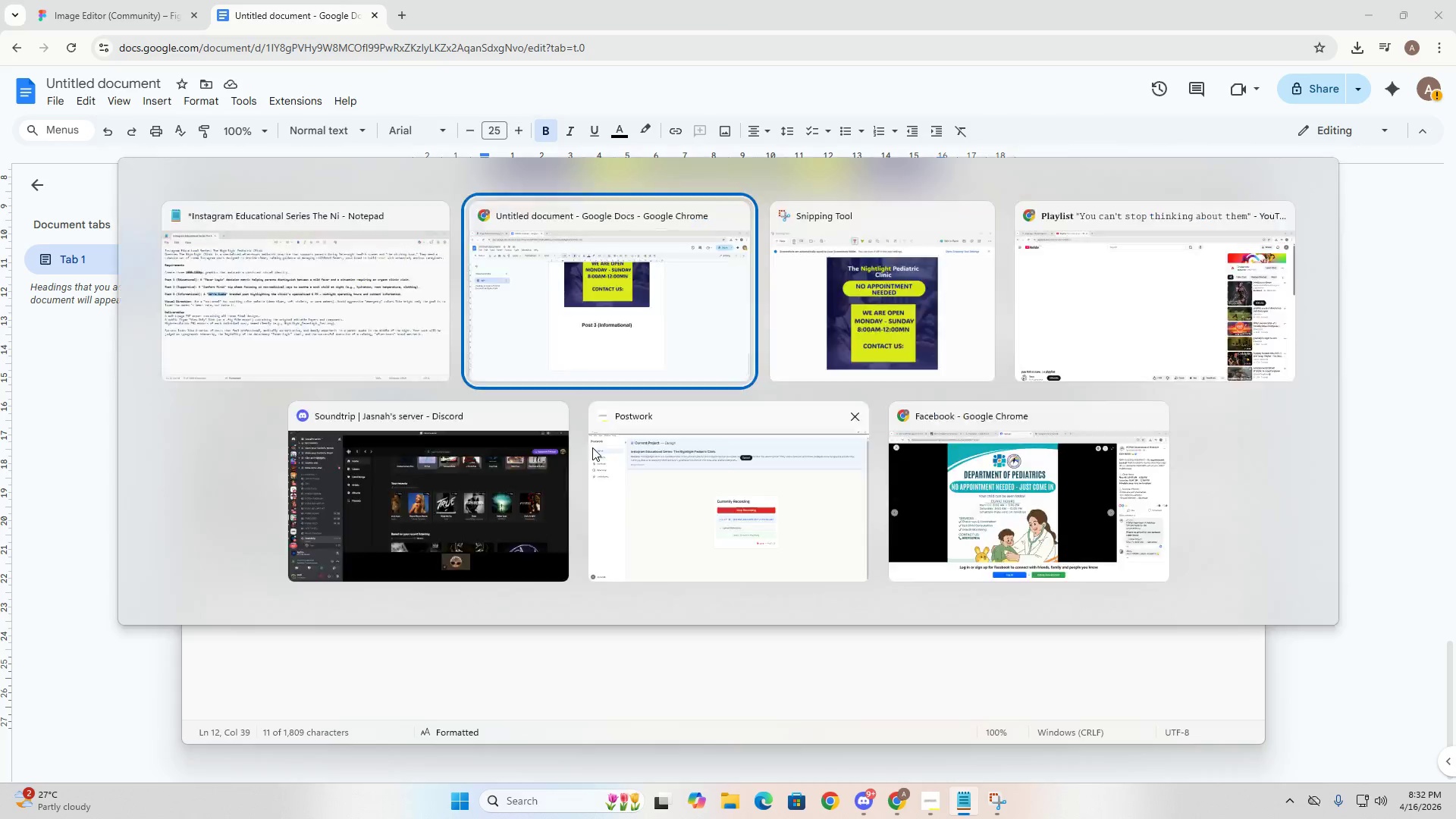 
key(Alt+Tab)
 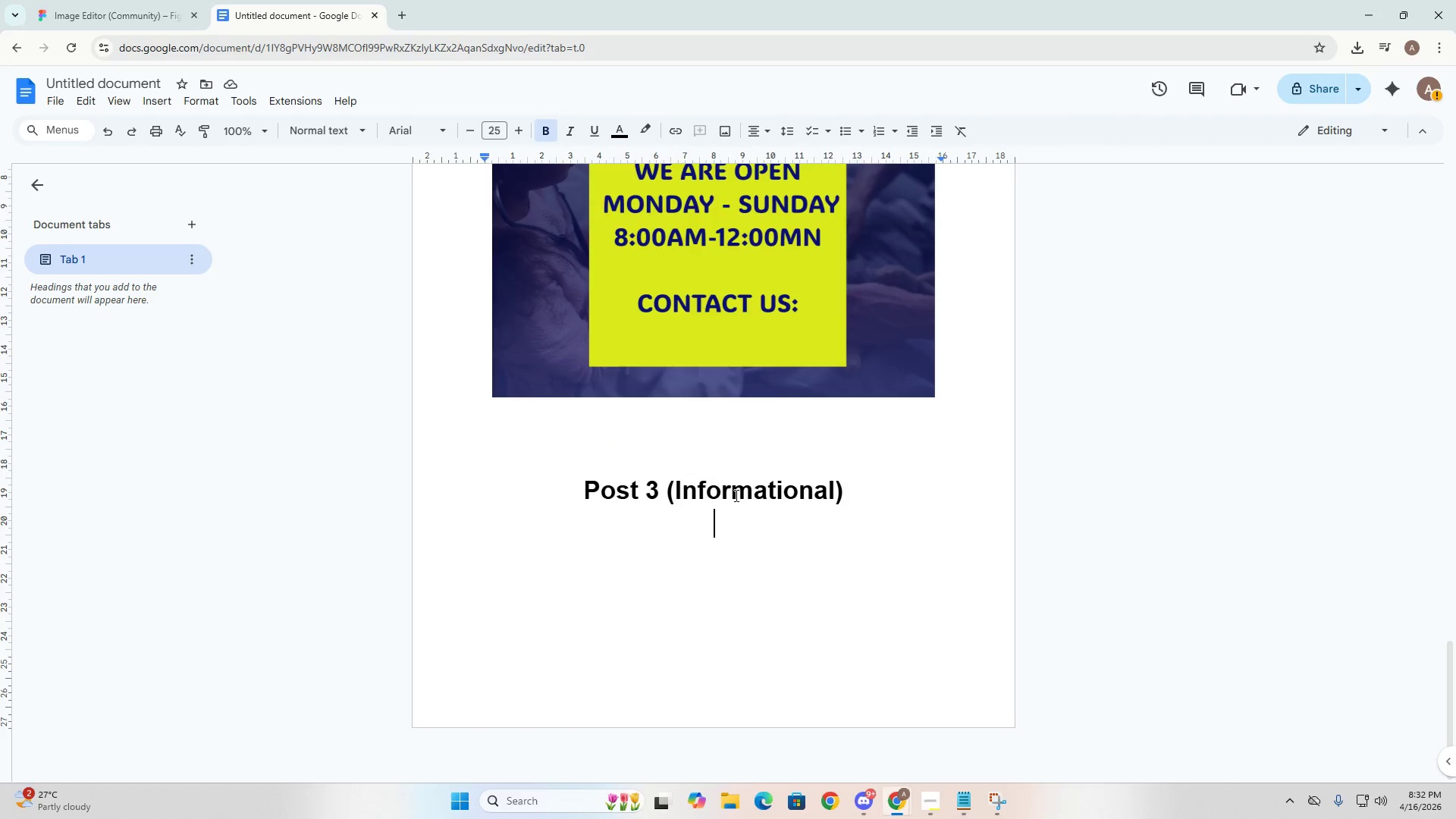 
key(Control+ControlLeft)
 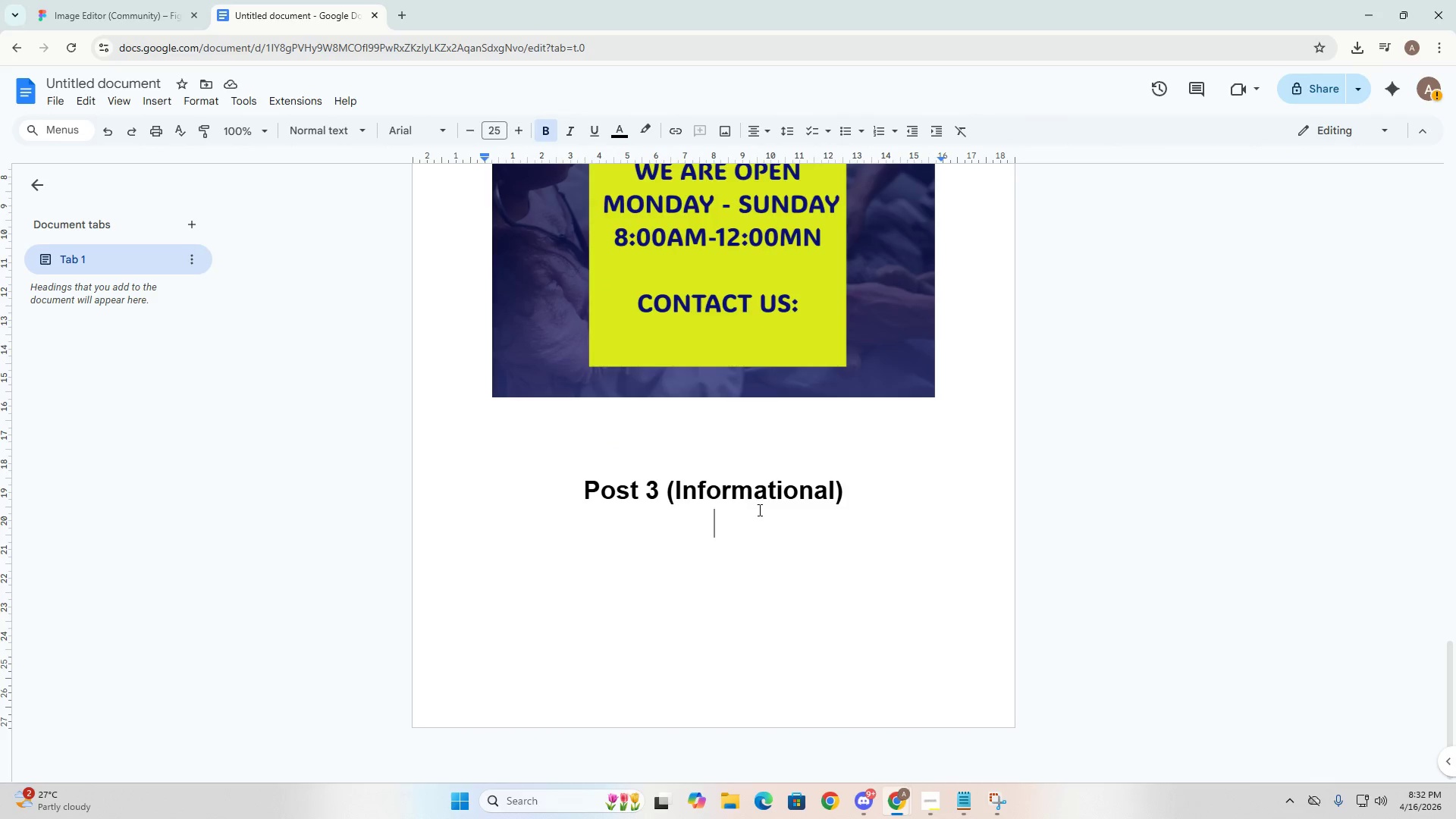 
key(Control+V)
 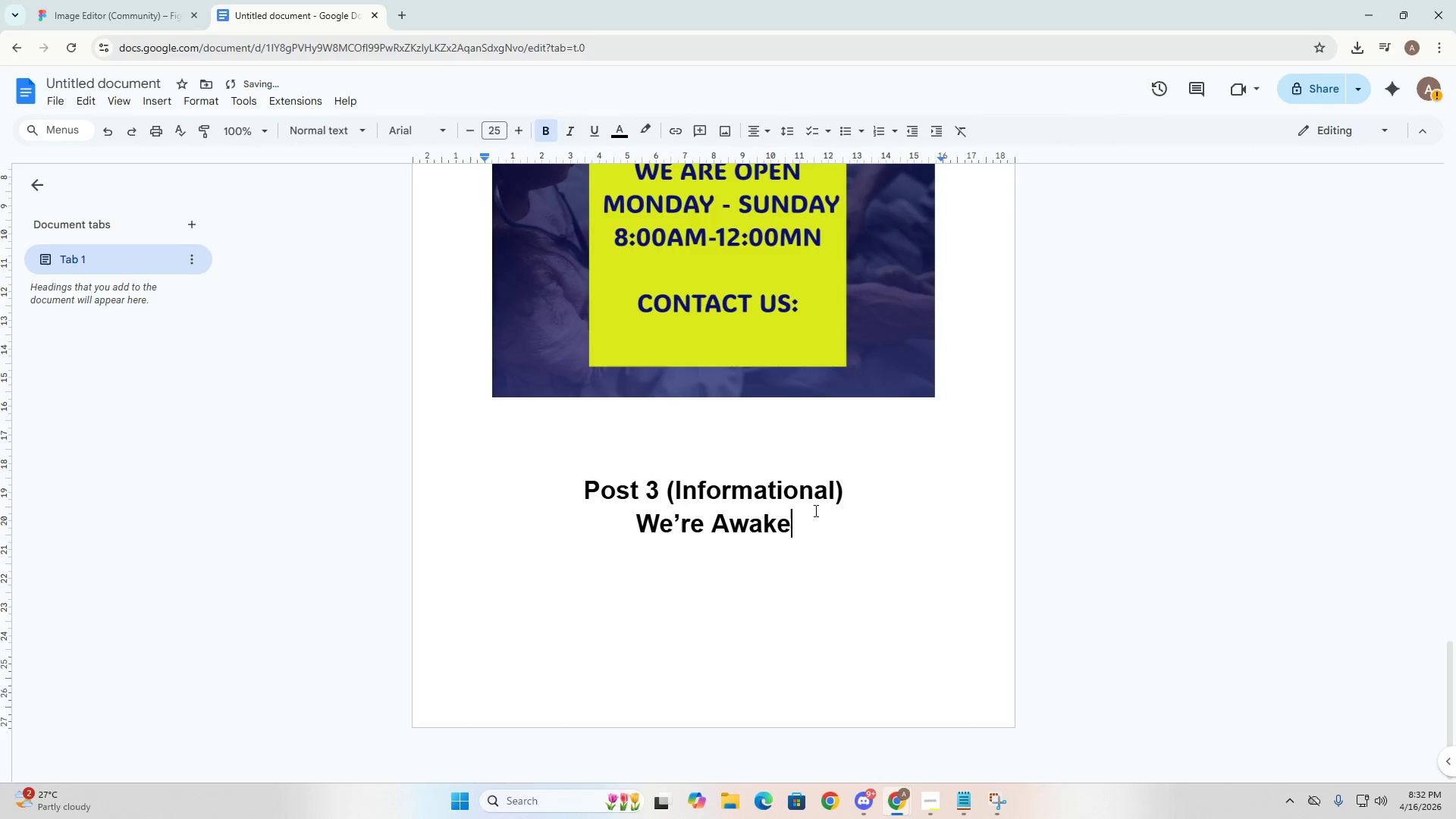 
scroll: coordinate [808, 479], scroll_direction: up, amount: 13.0
 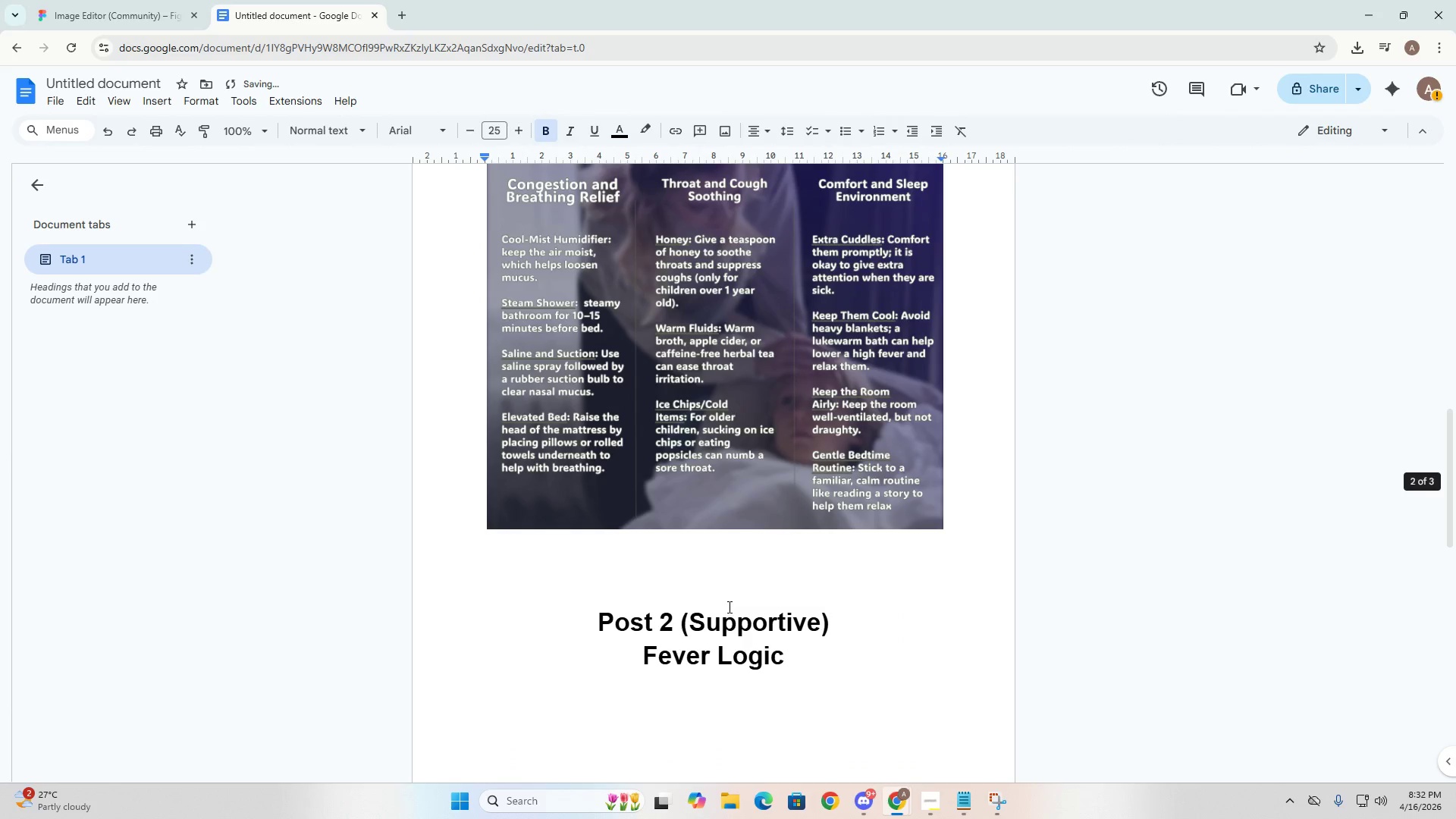 
scroll: coordinate [729, 606], scroll_direction: down, amount: 3.0
 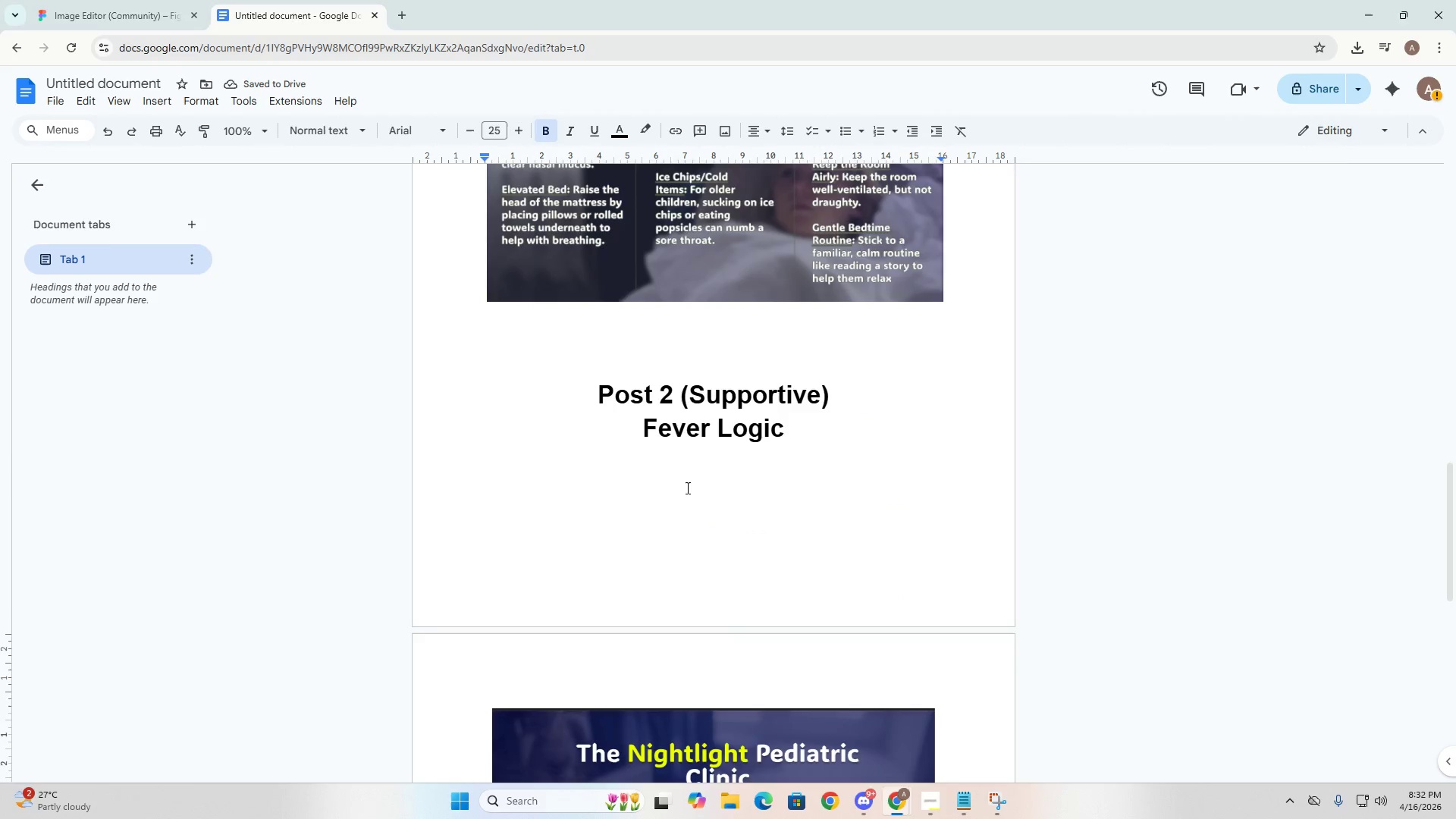 
key(Alt+AltLeft)
 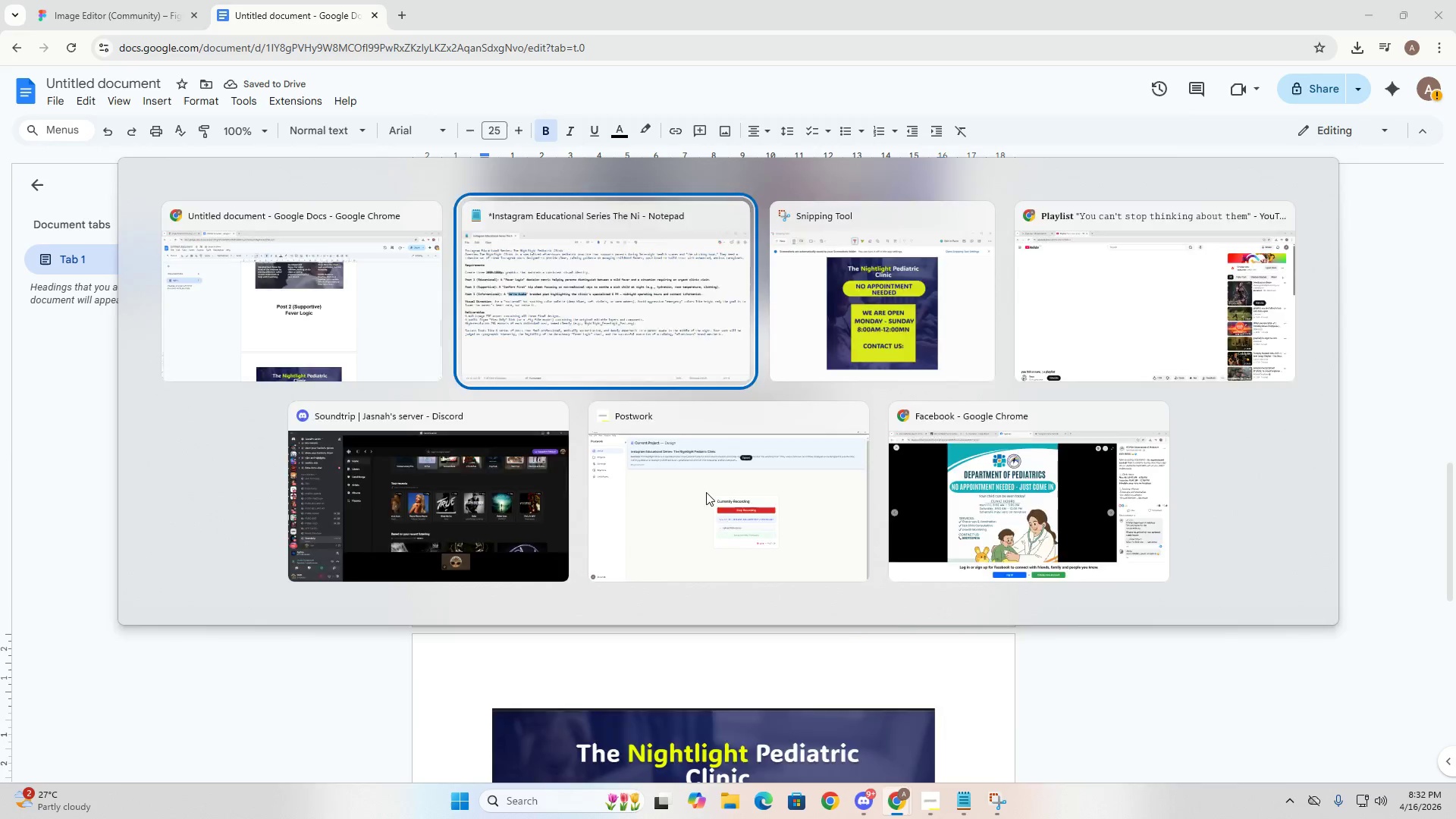 
key(Alt+Tab)
 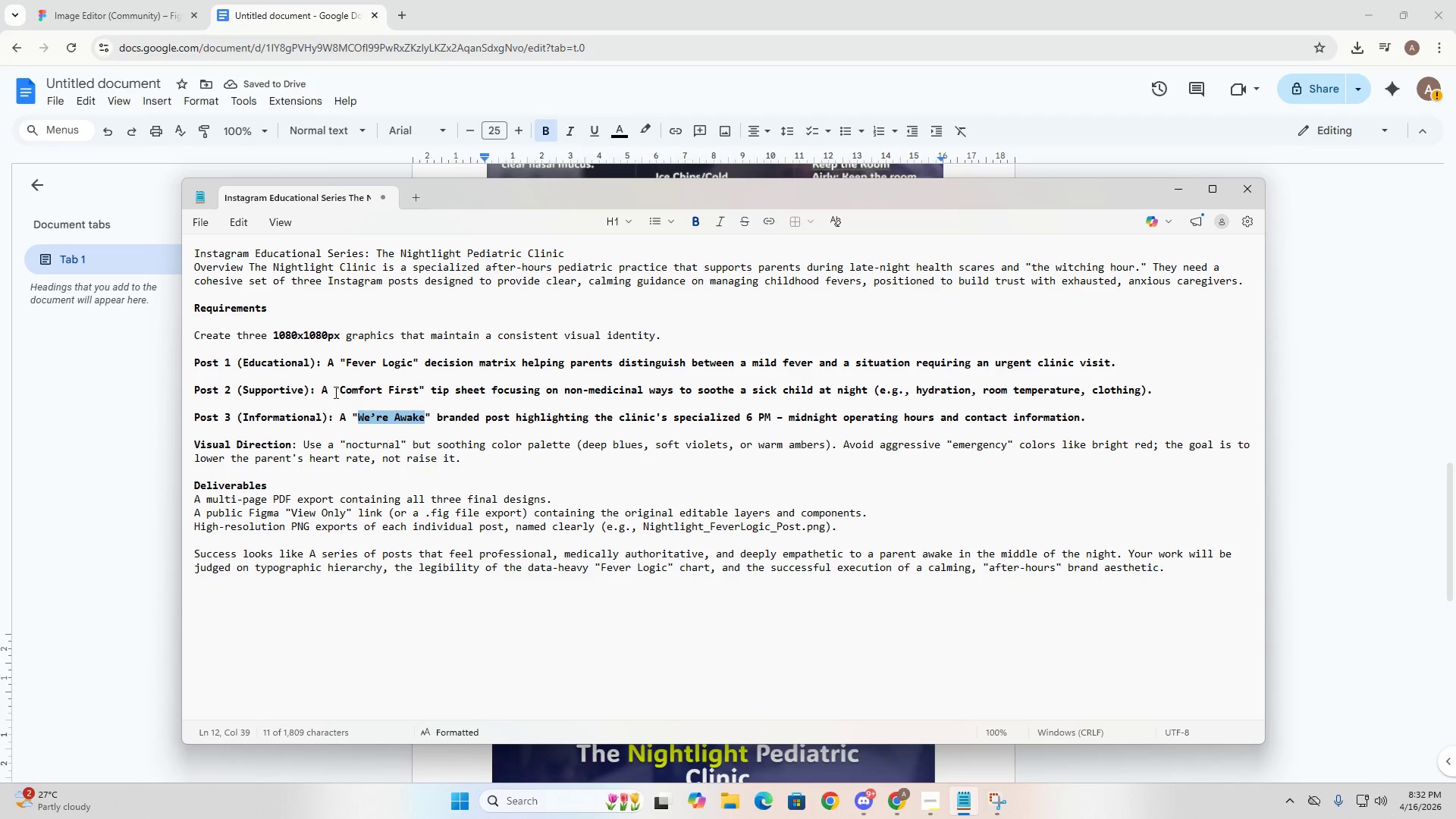 
left_click_drag(start_coordinate=[339, 390], to_coordinate=[419, 388])
 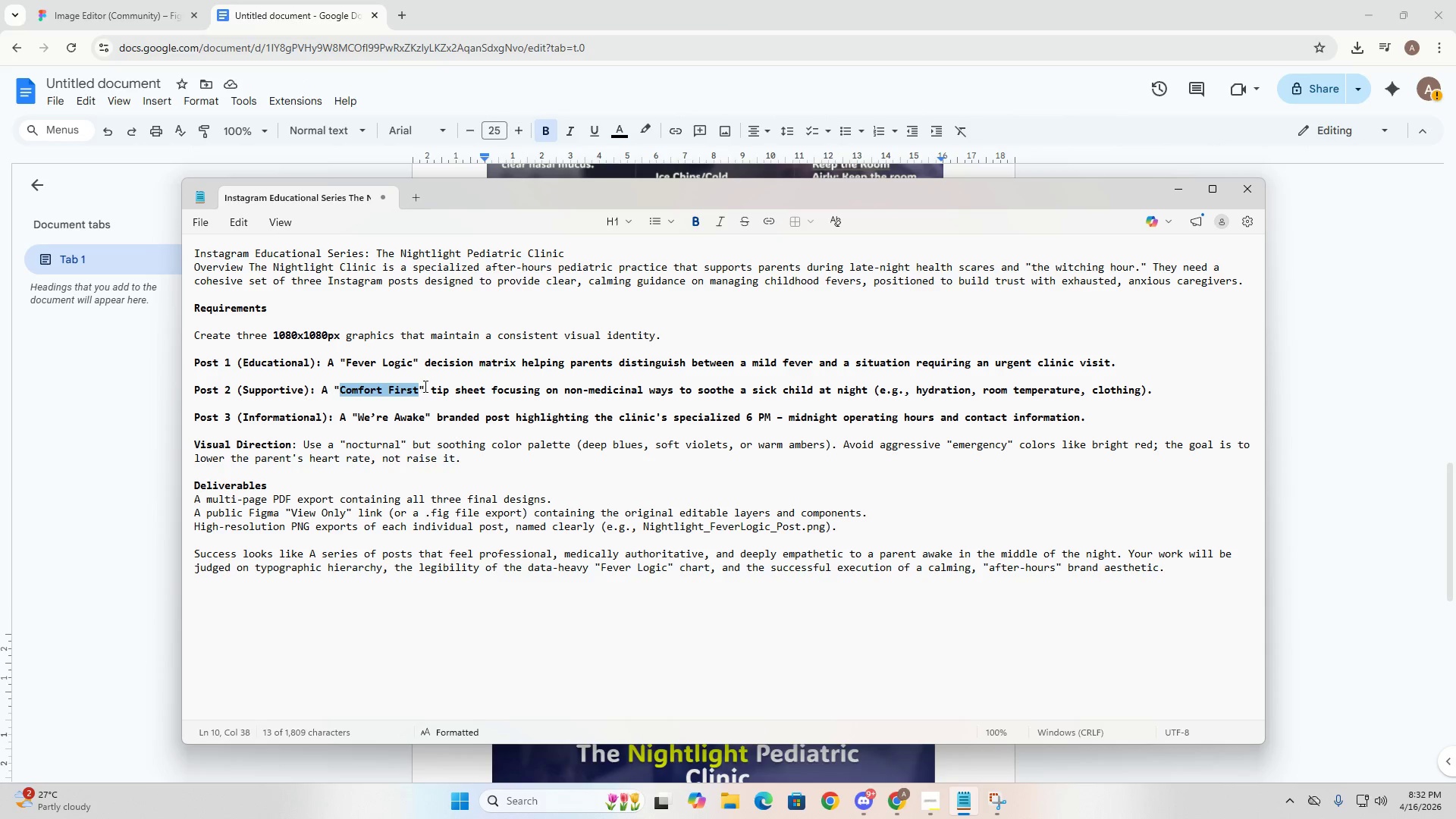 
key(Control+C)
 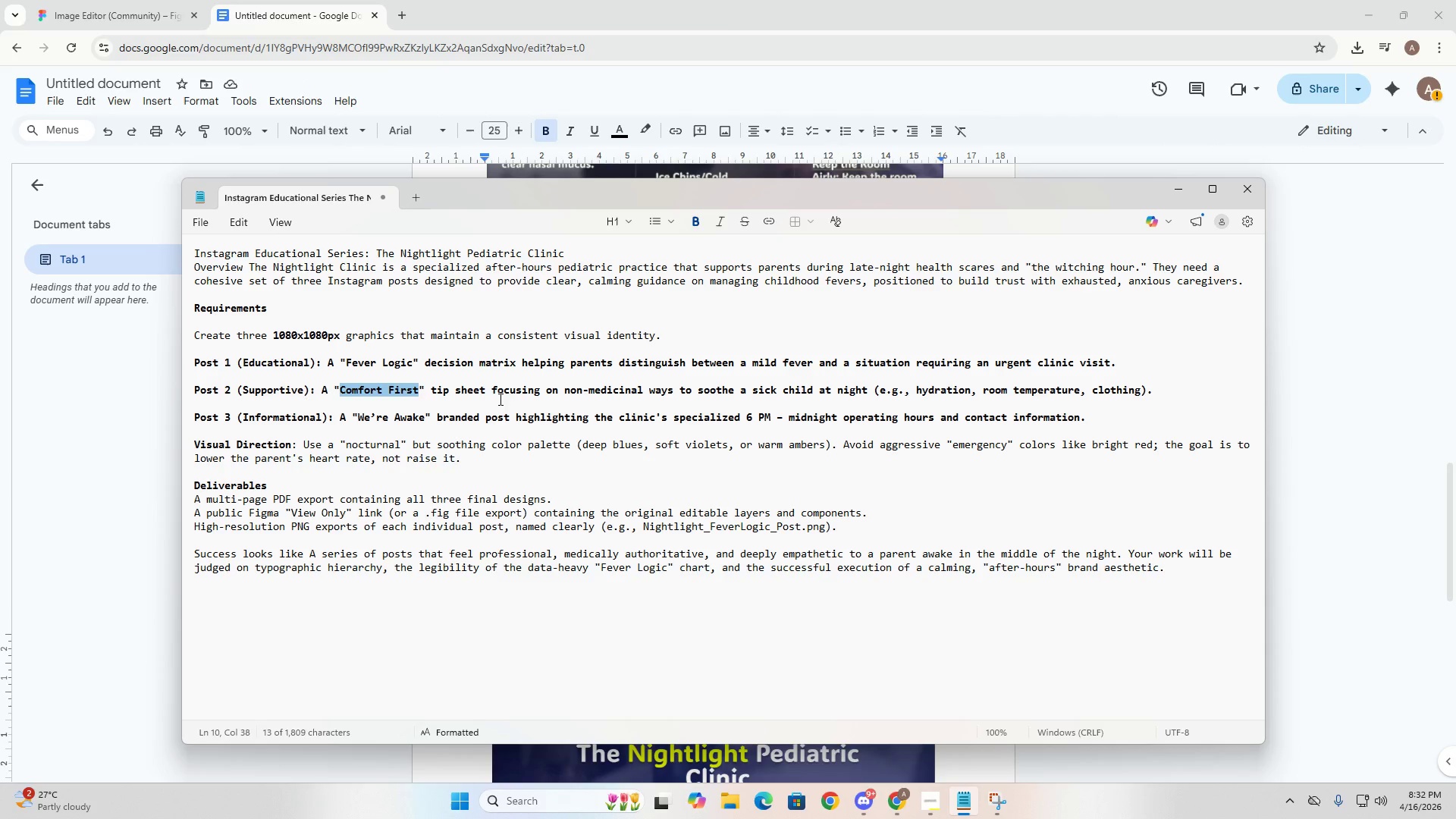 
key(Control+C)
 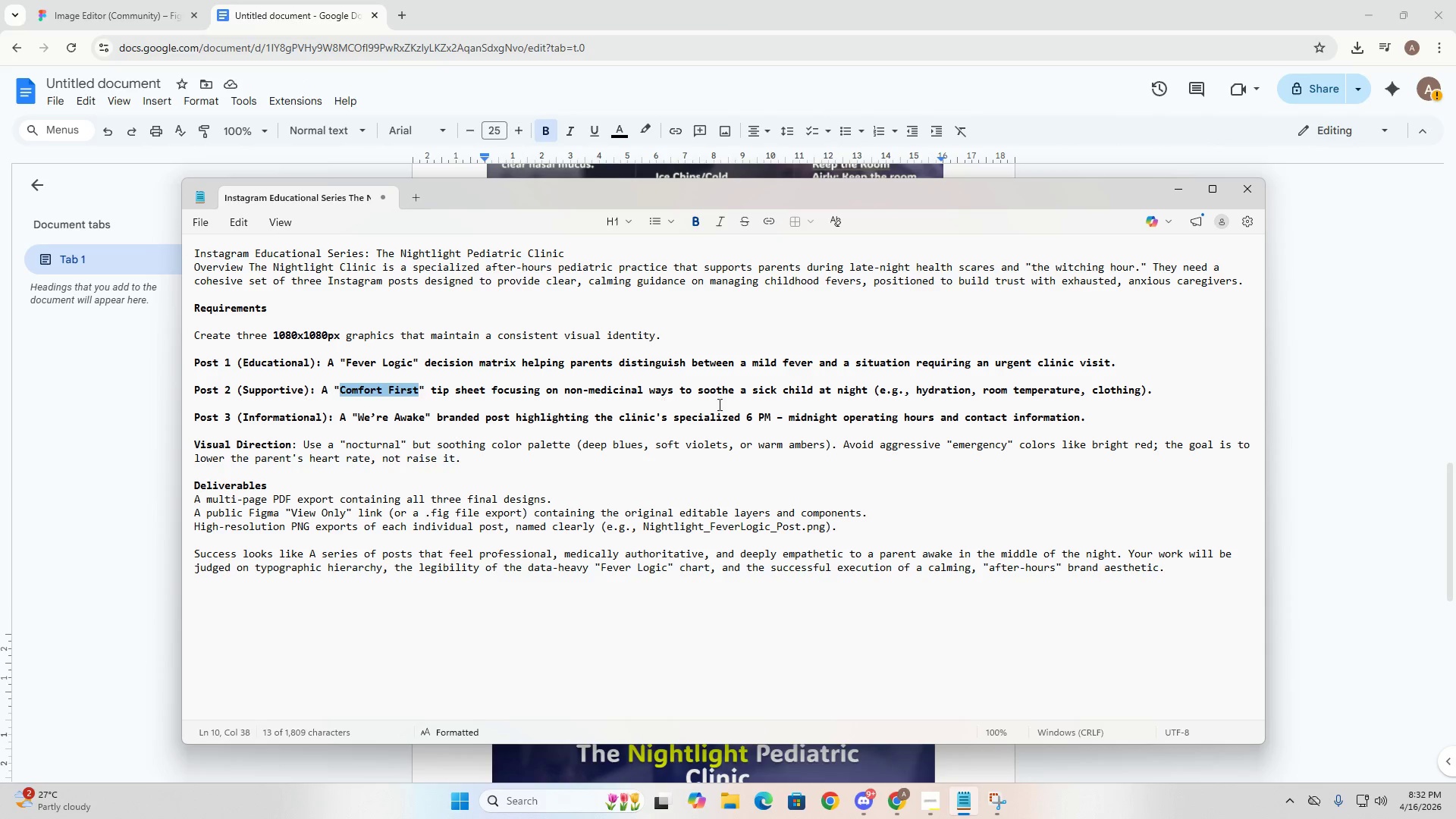 
key(Escape)
 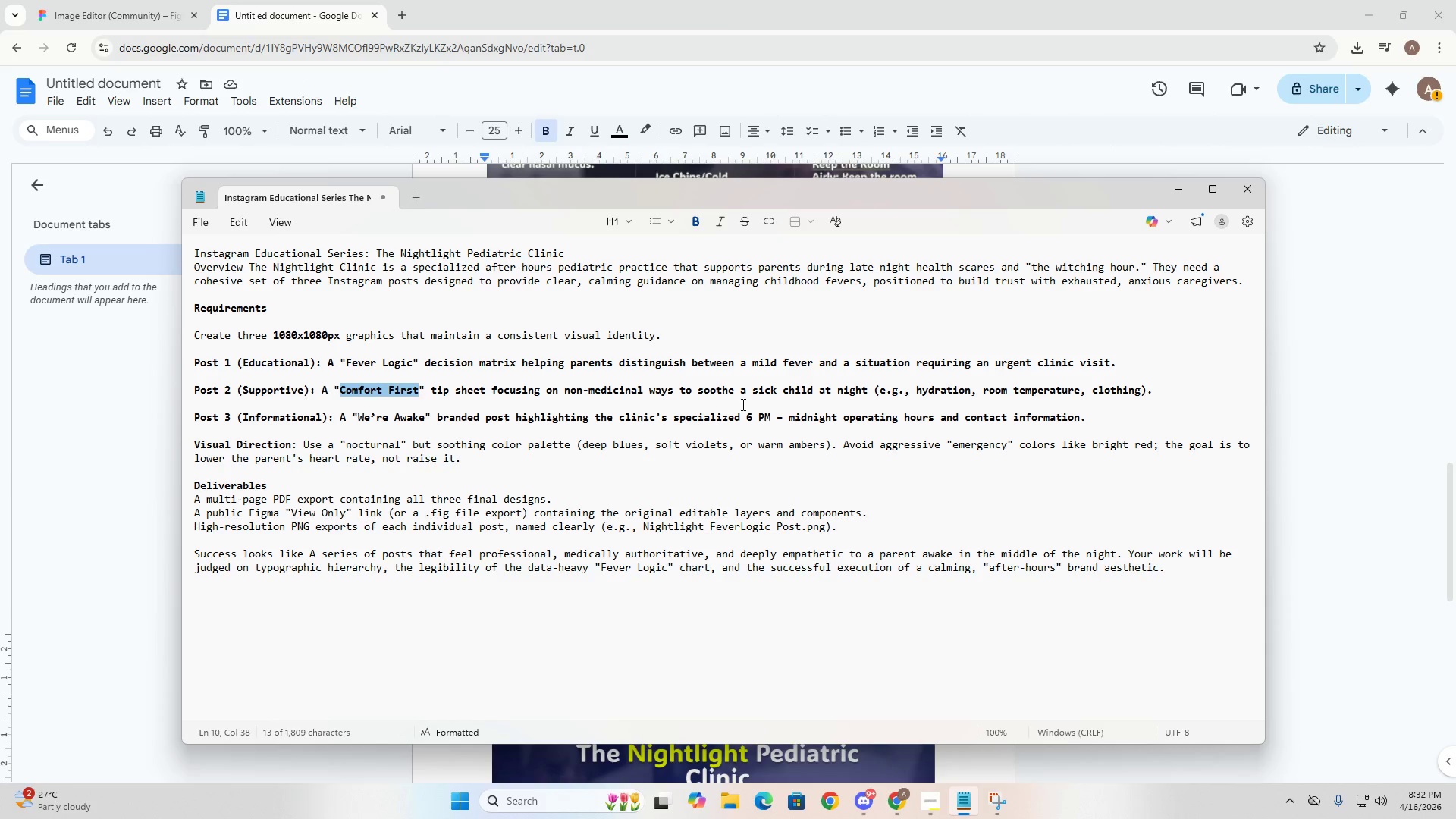 
key(Alt+AltLeft)
 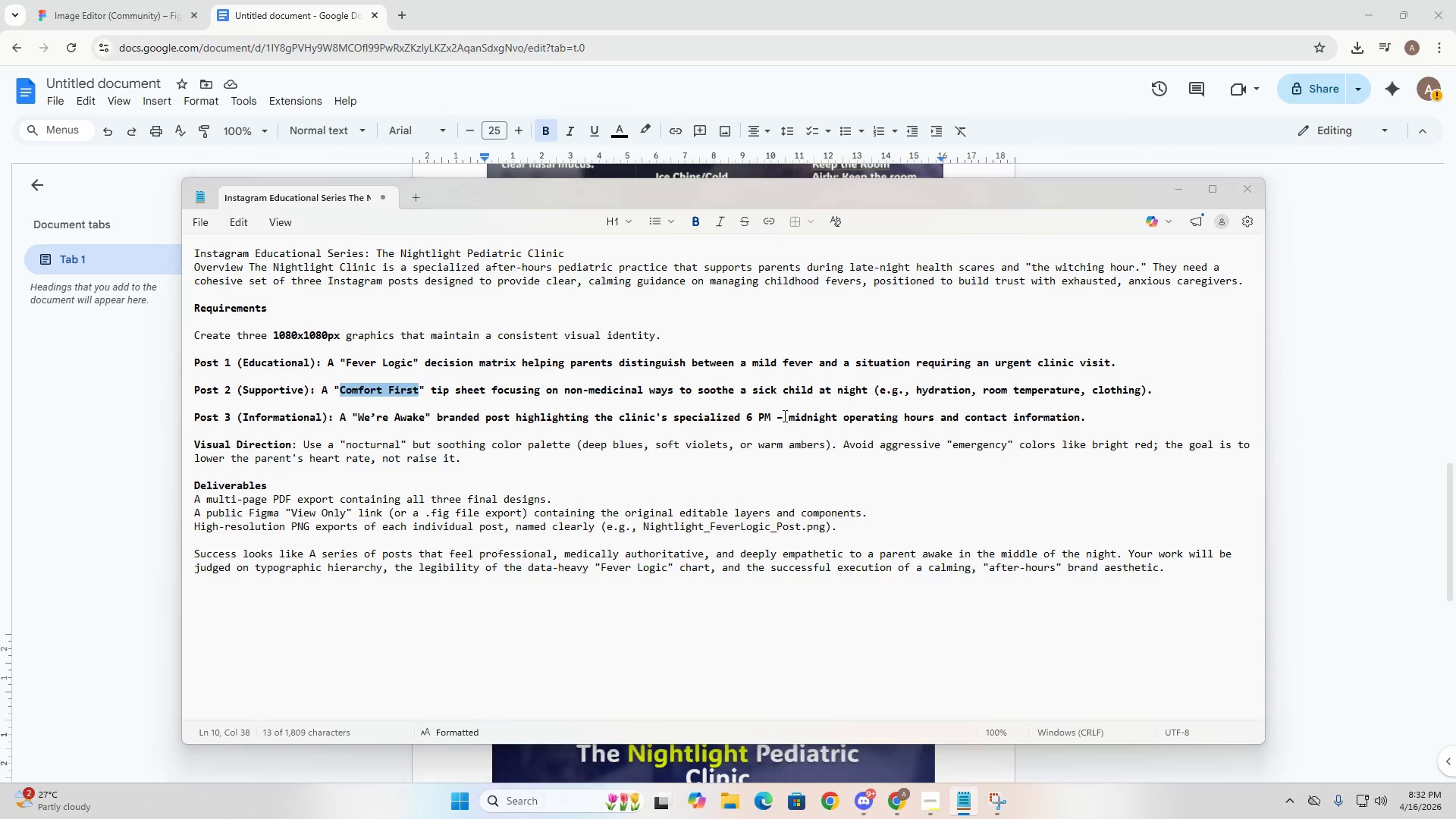 
key(Alt+Tab)
 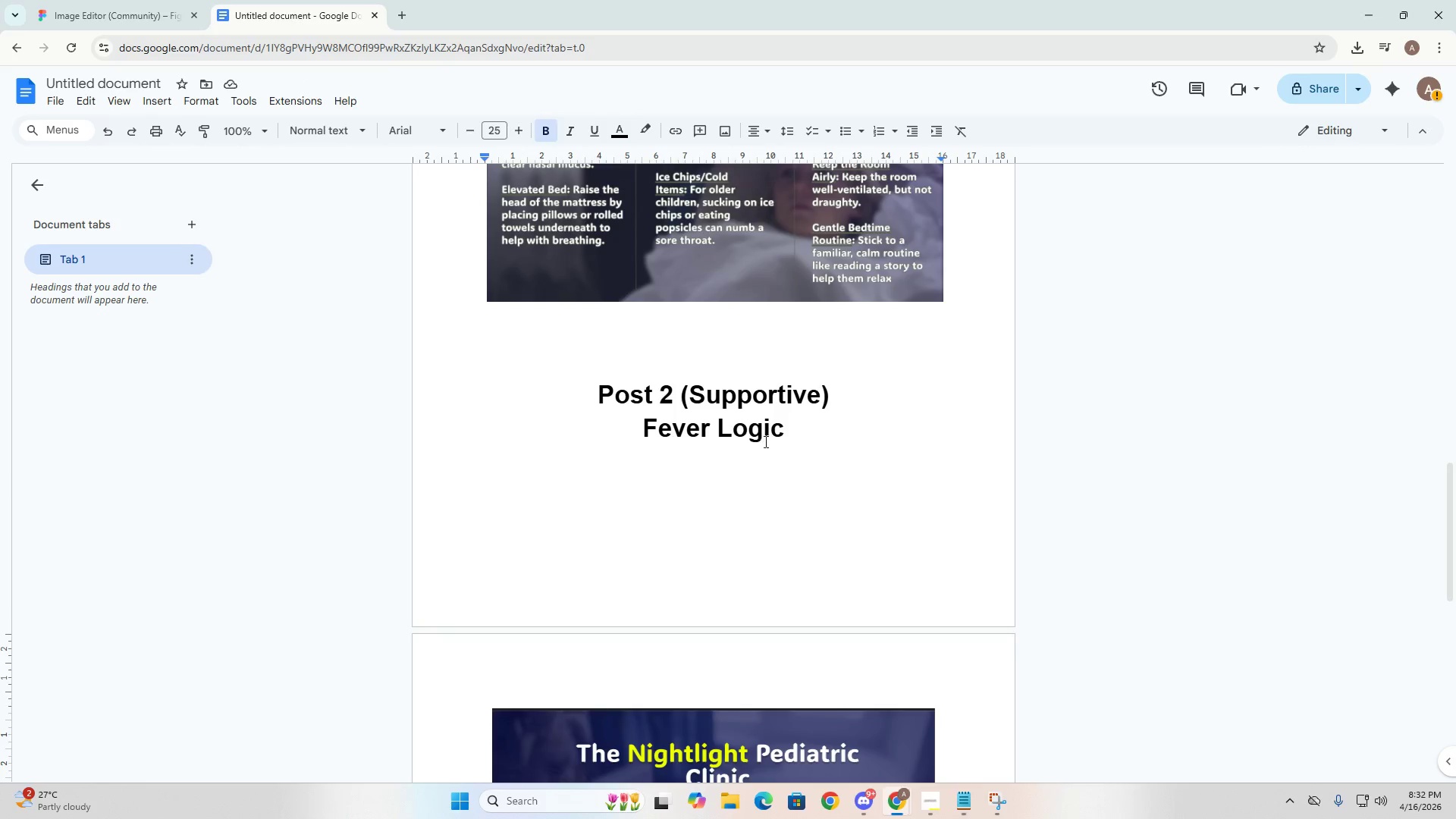 
left_click([772, 429])